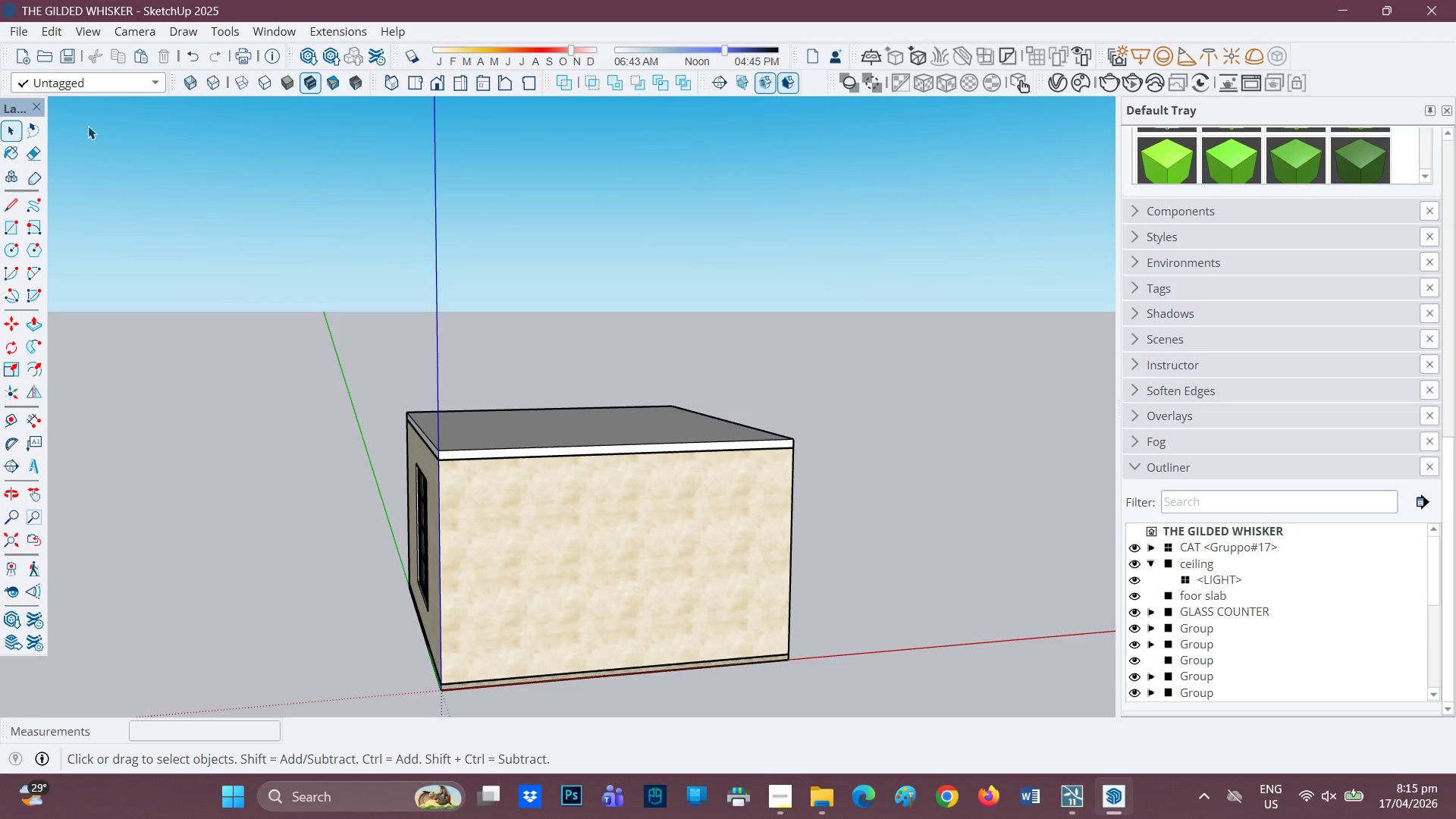 
wait(25.91)
 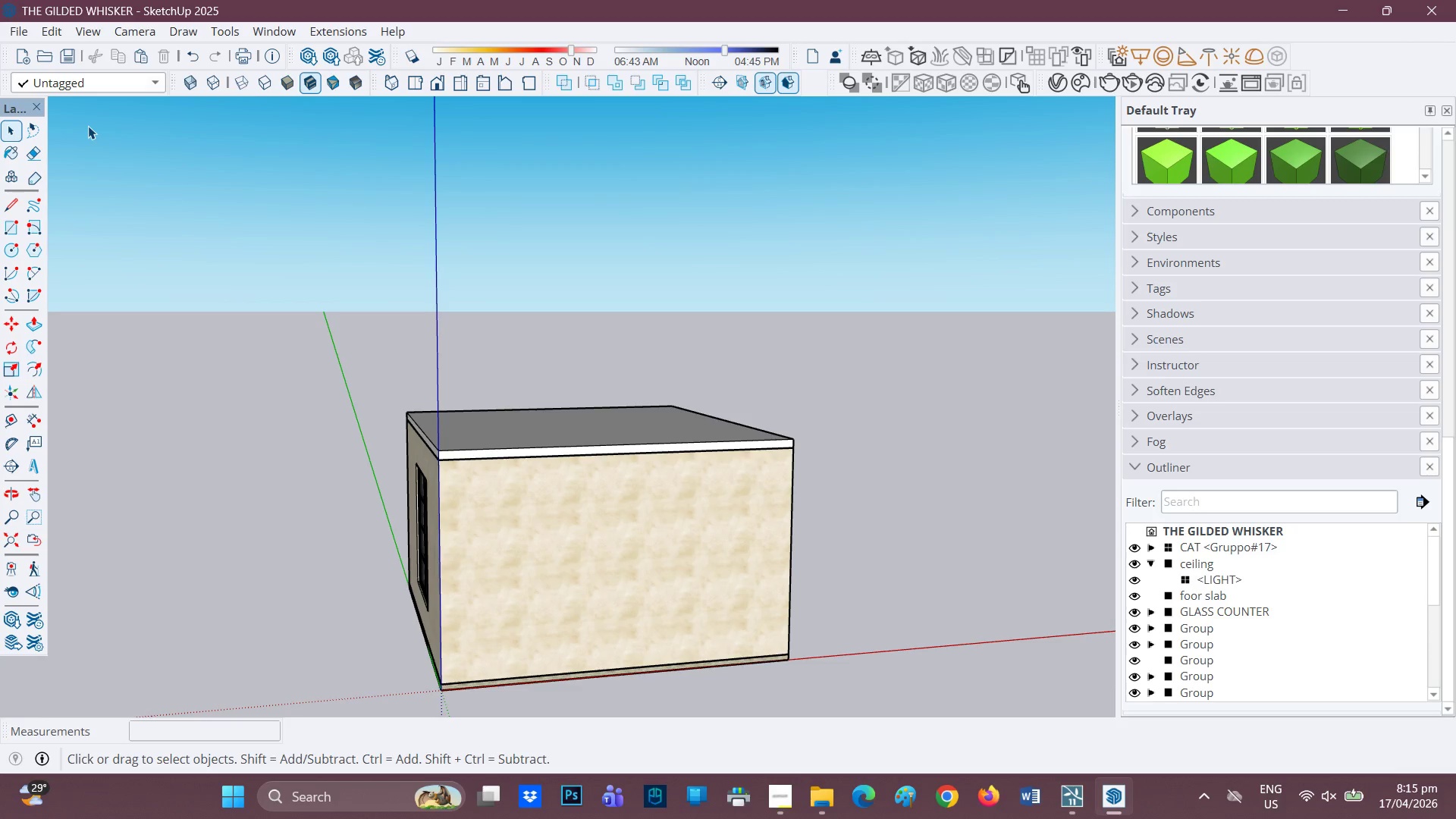 
right_click([88, 126])
 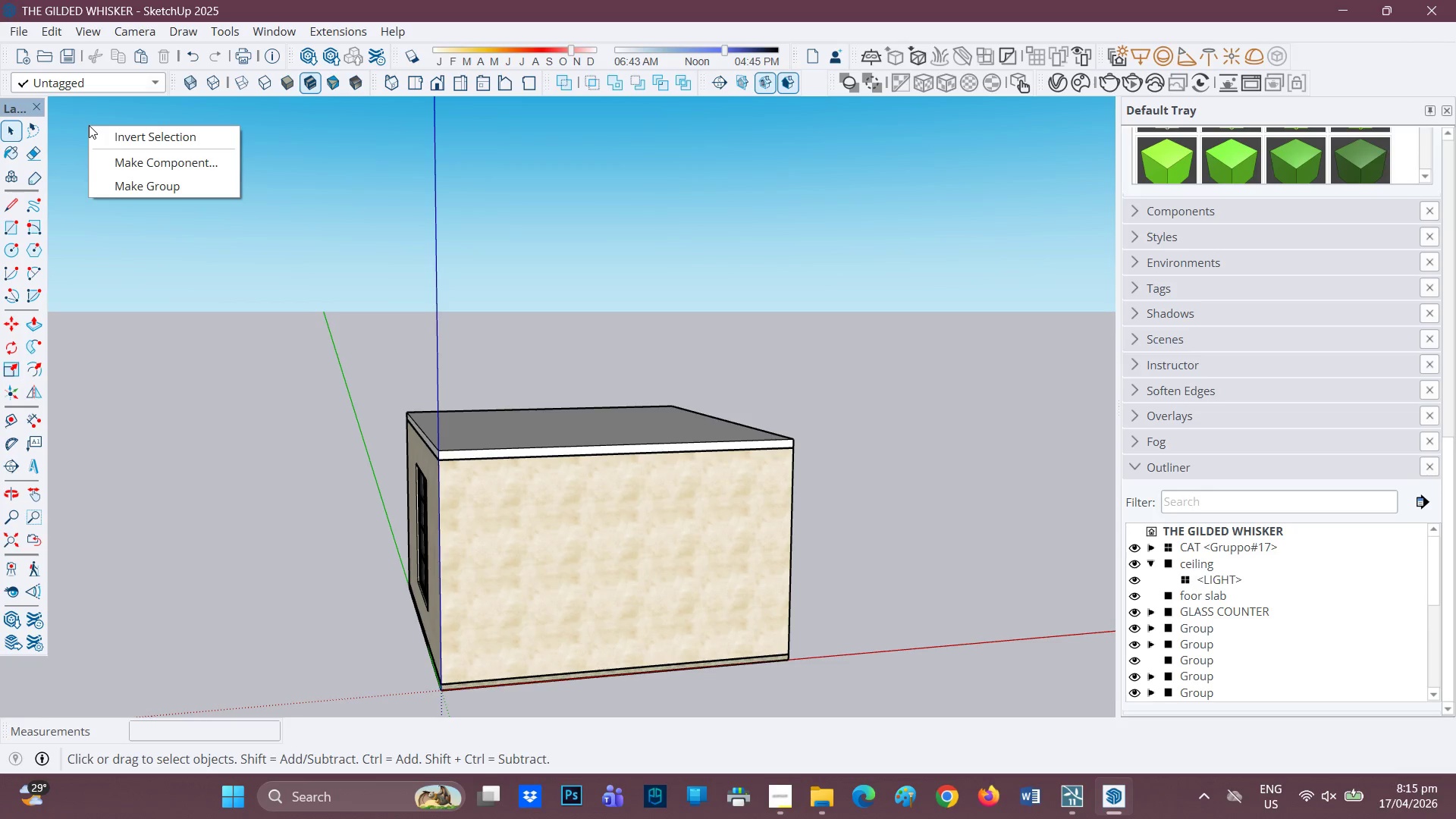 
wait(6.12)
 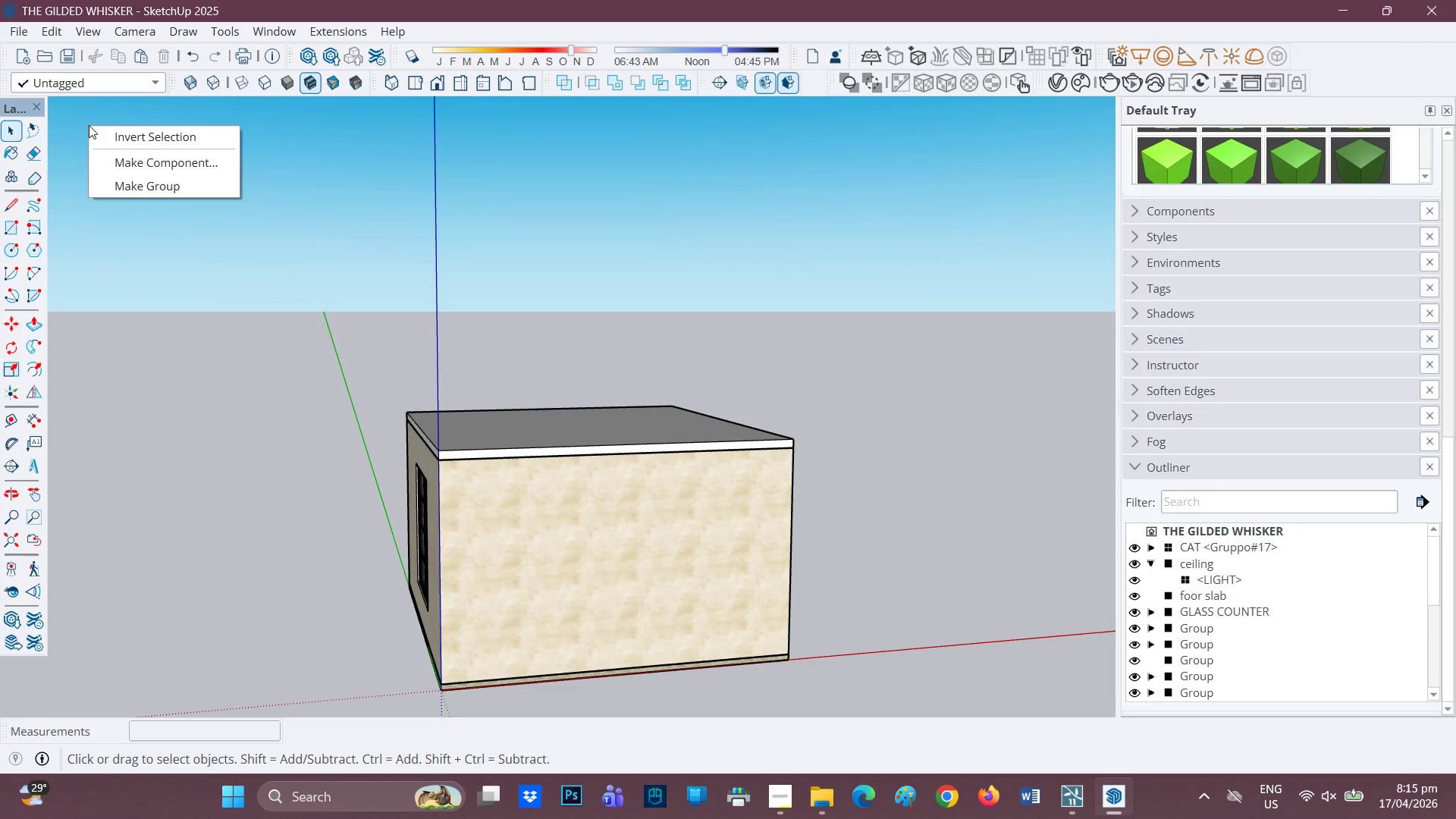 
left_click([23, 30])
 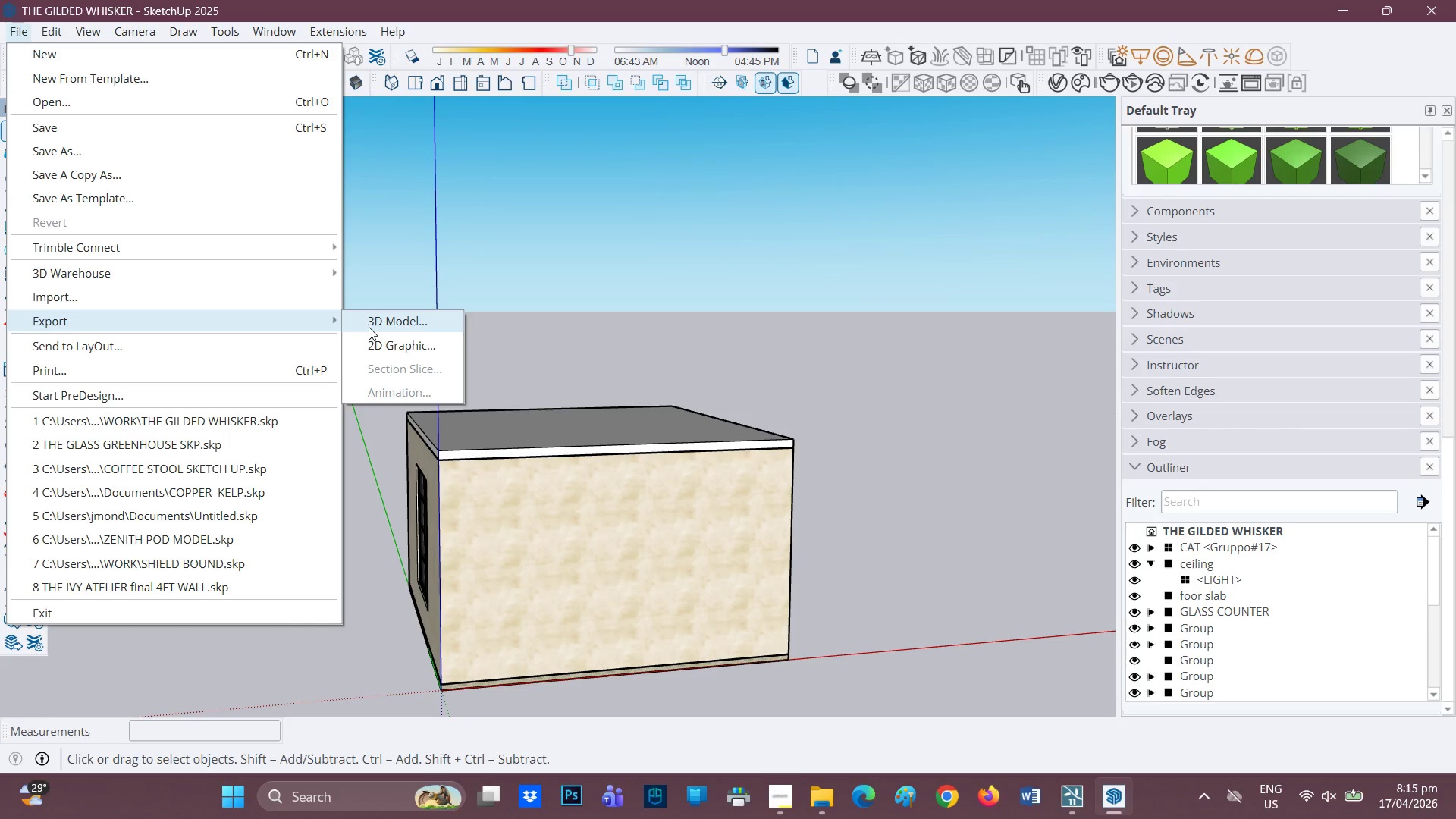 
wait(5.34)
 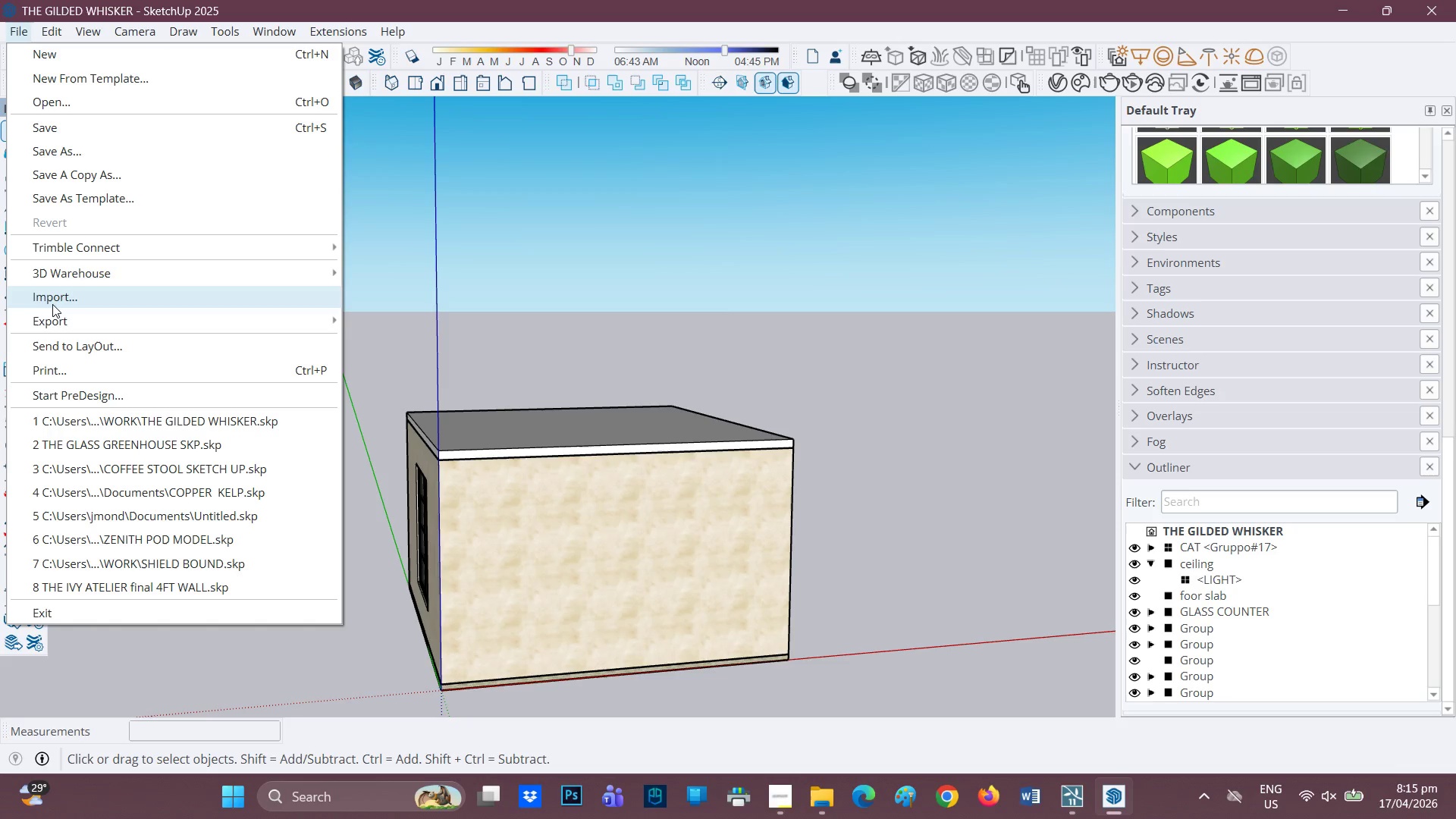 
left_click([379, 324])